 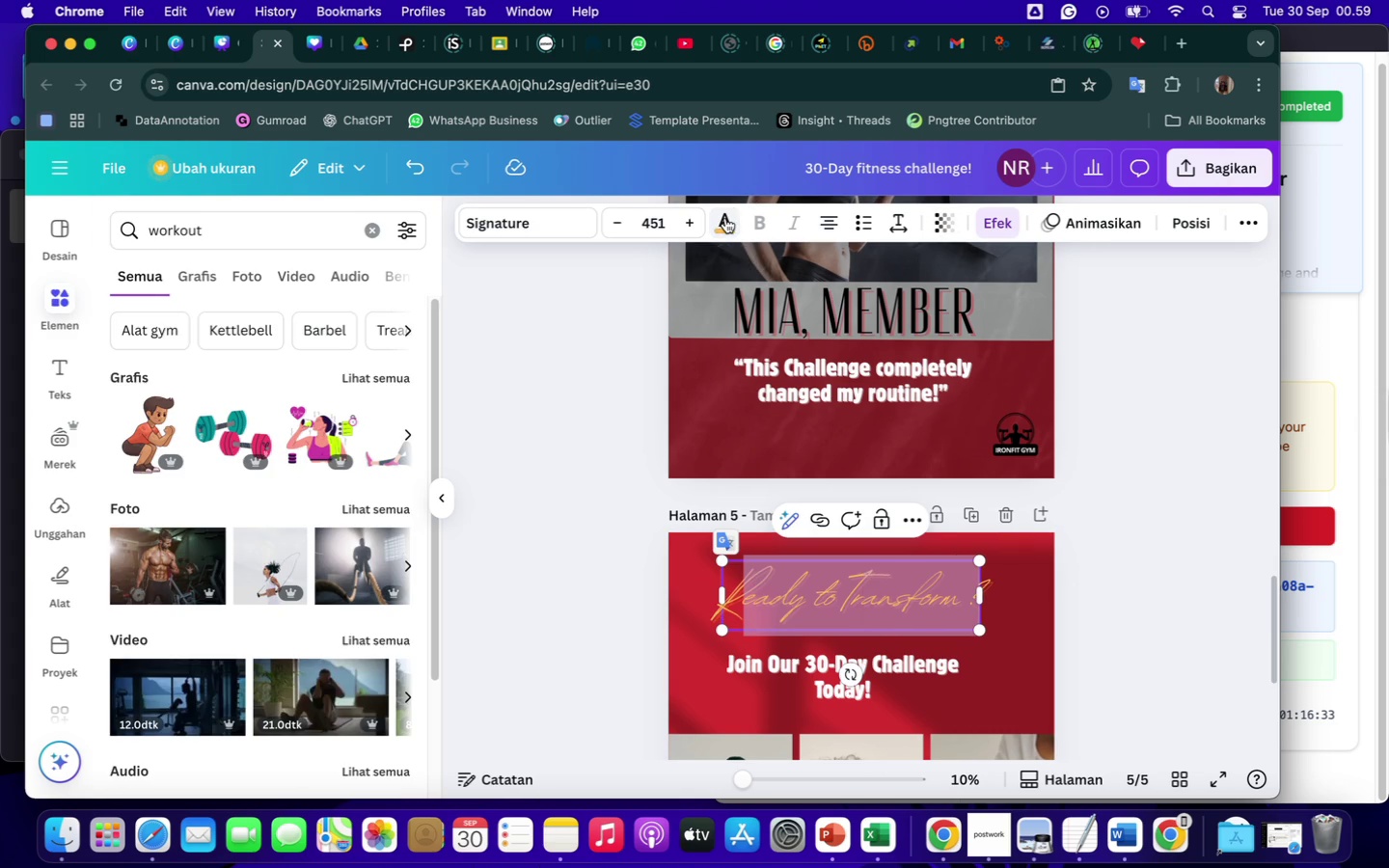 
left_click([1121, 605])
 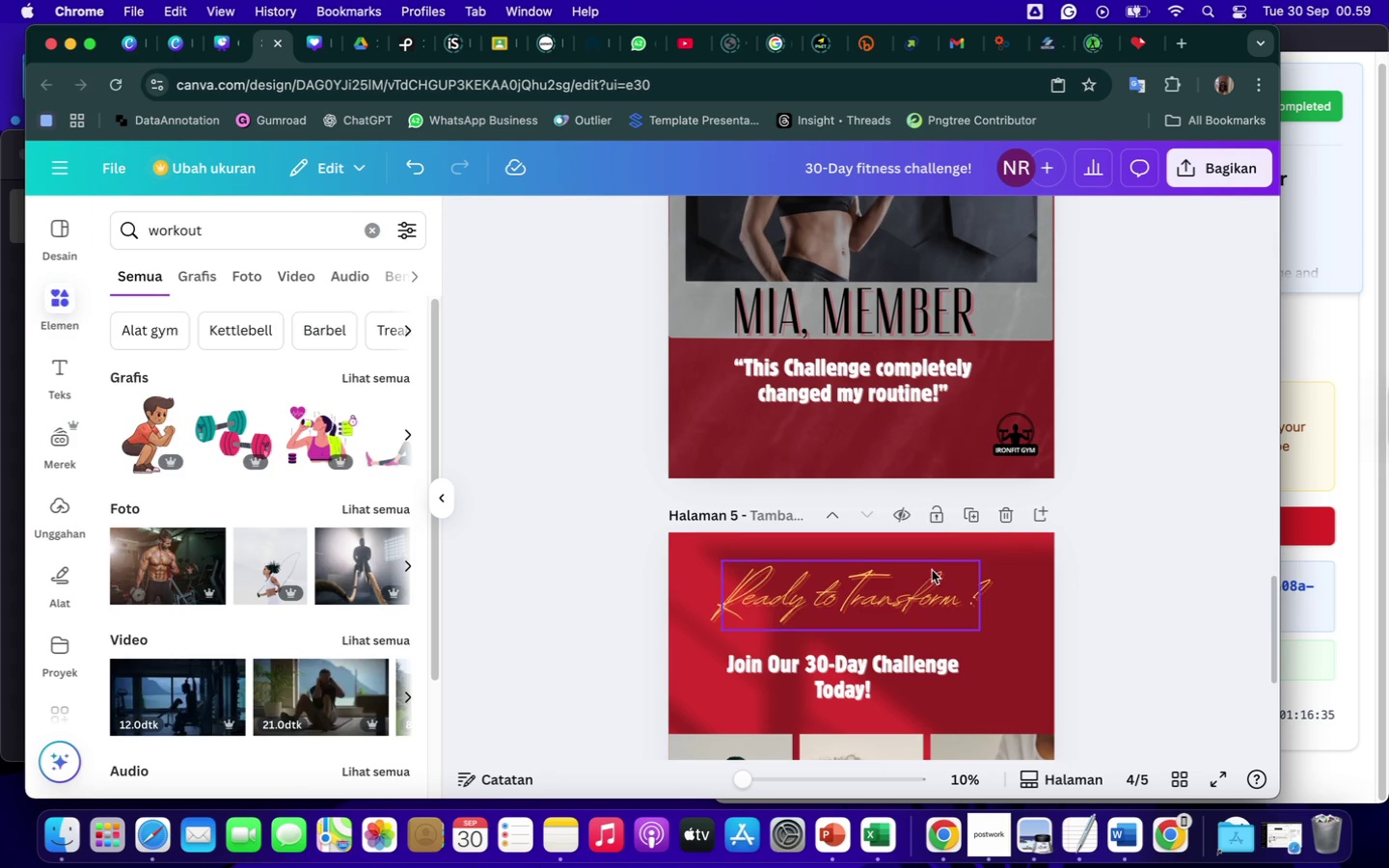 
left_click([892, 590])
 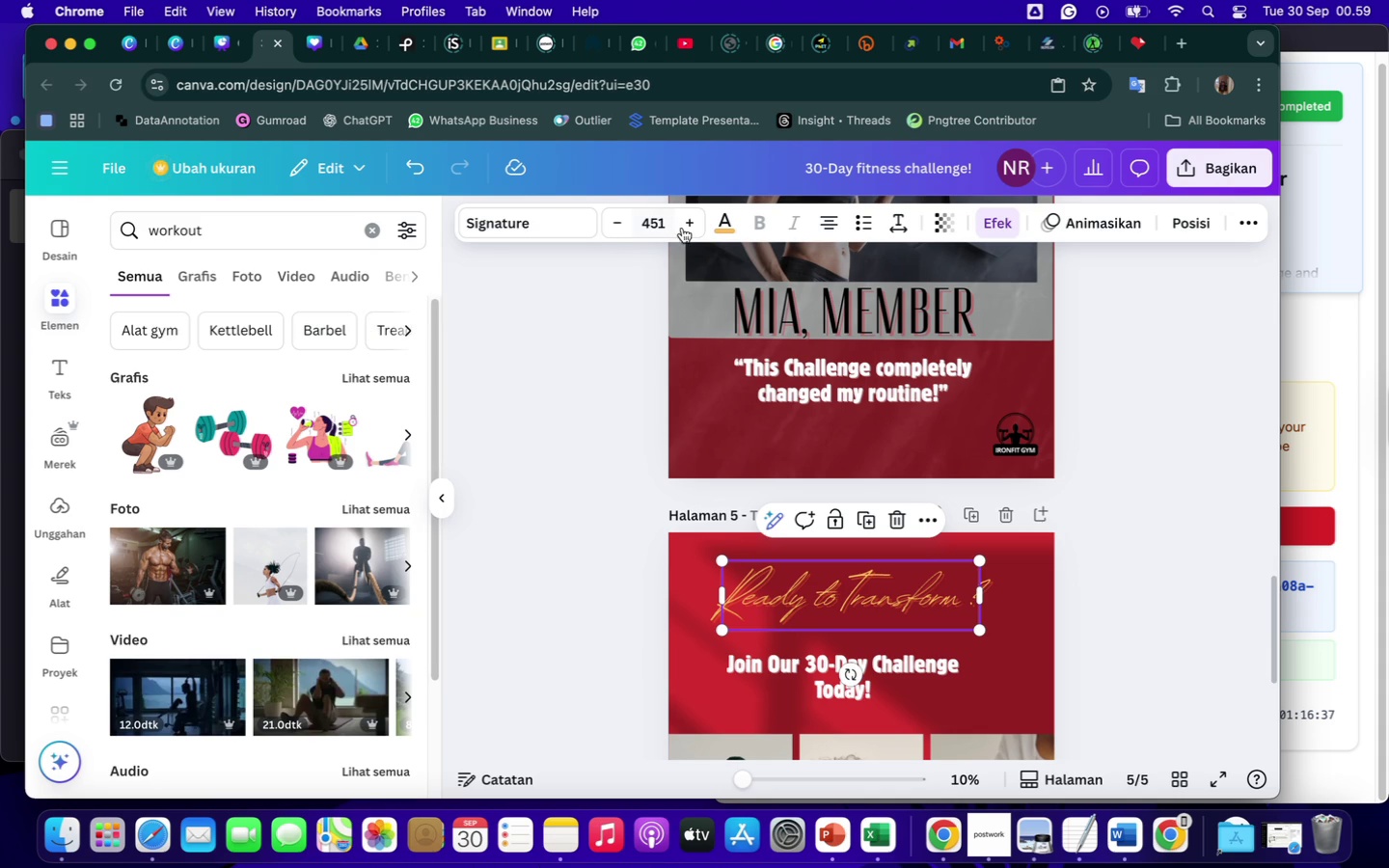 
left_click([721, 225])
 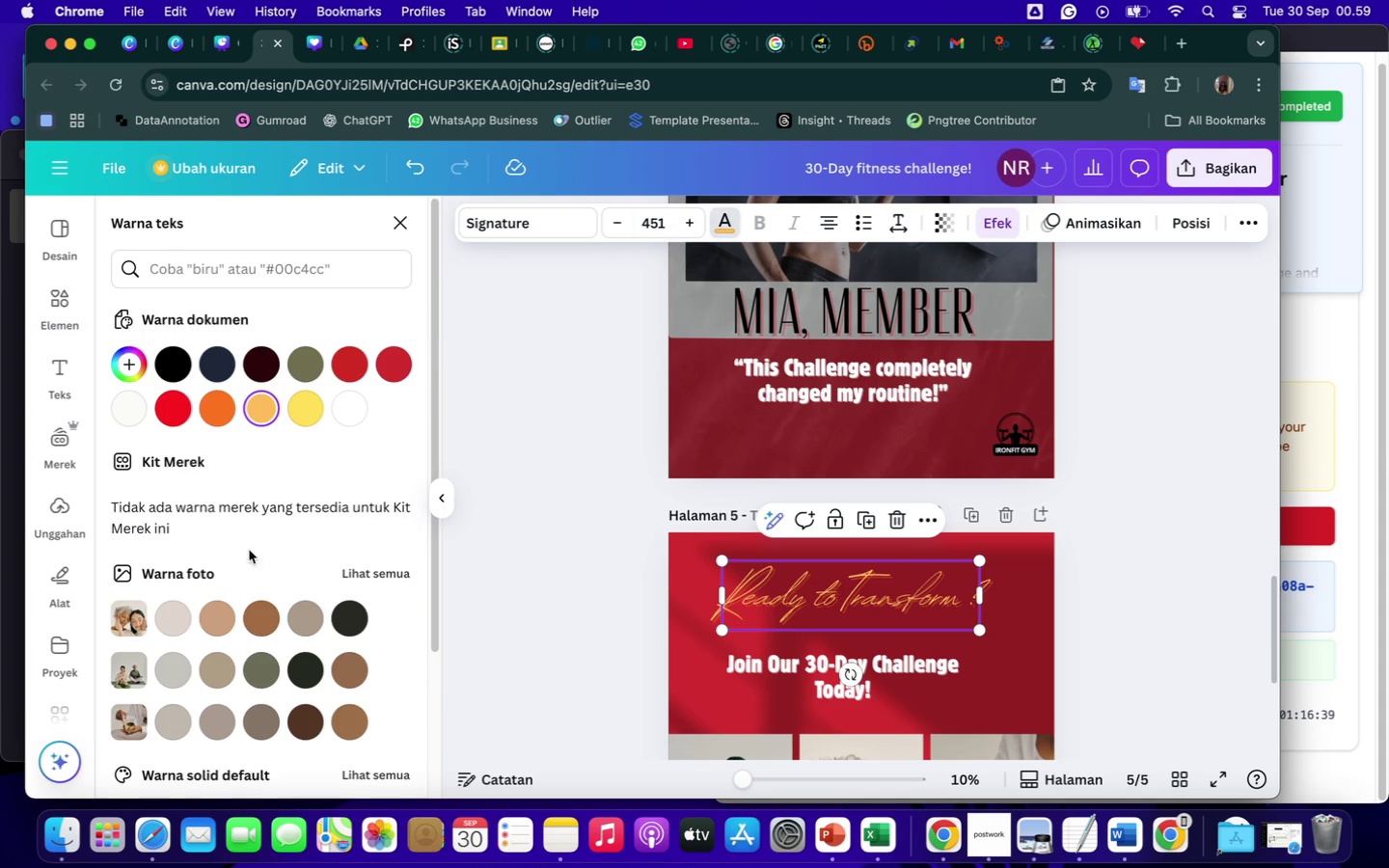 
scroll: coordinate [308, 595], scroll_direction: down, amount: 7.0
 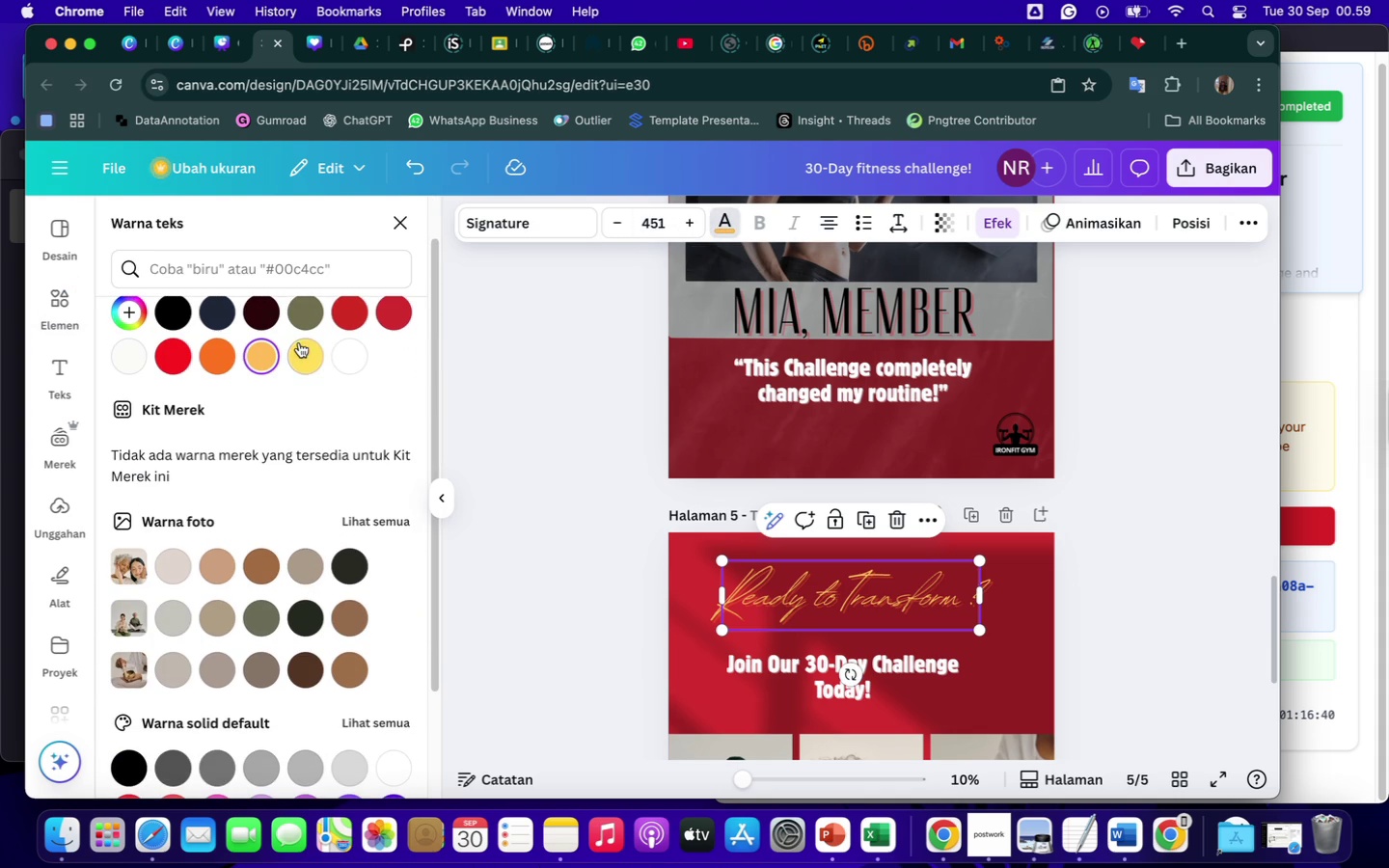 
left_click([302, 350])